 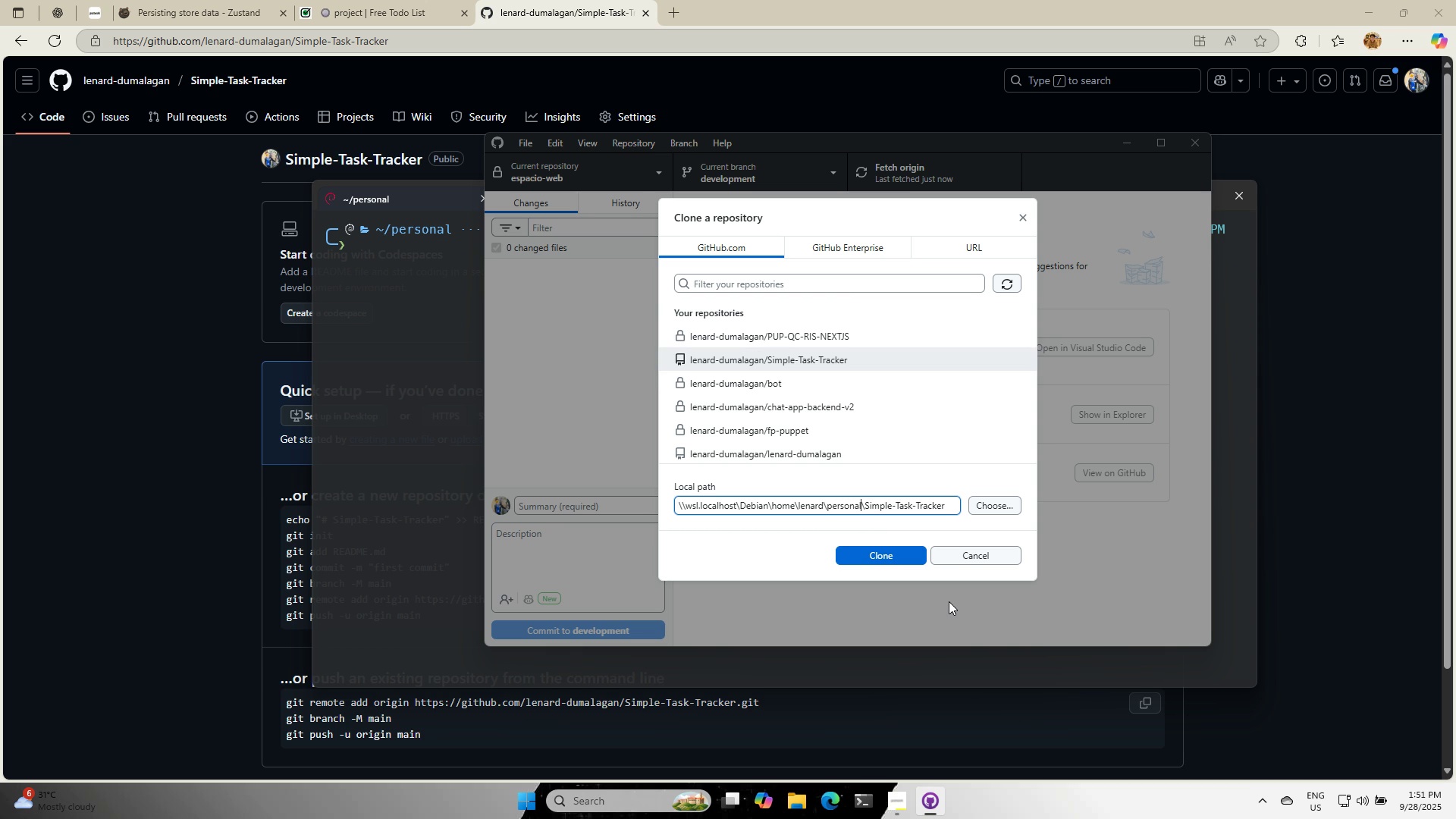 
left_click([886, 554])
 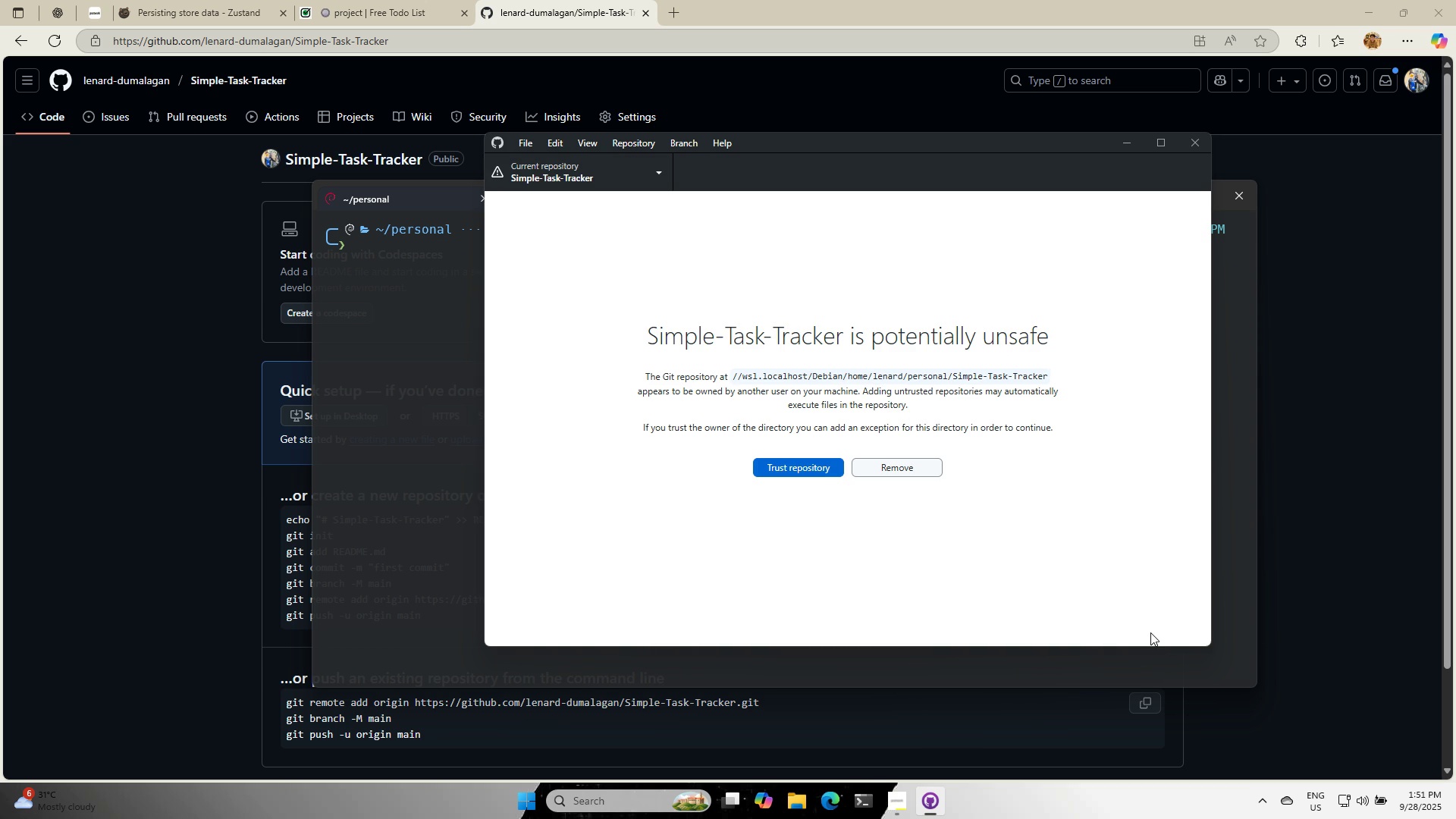 
wait(5.51)
 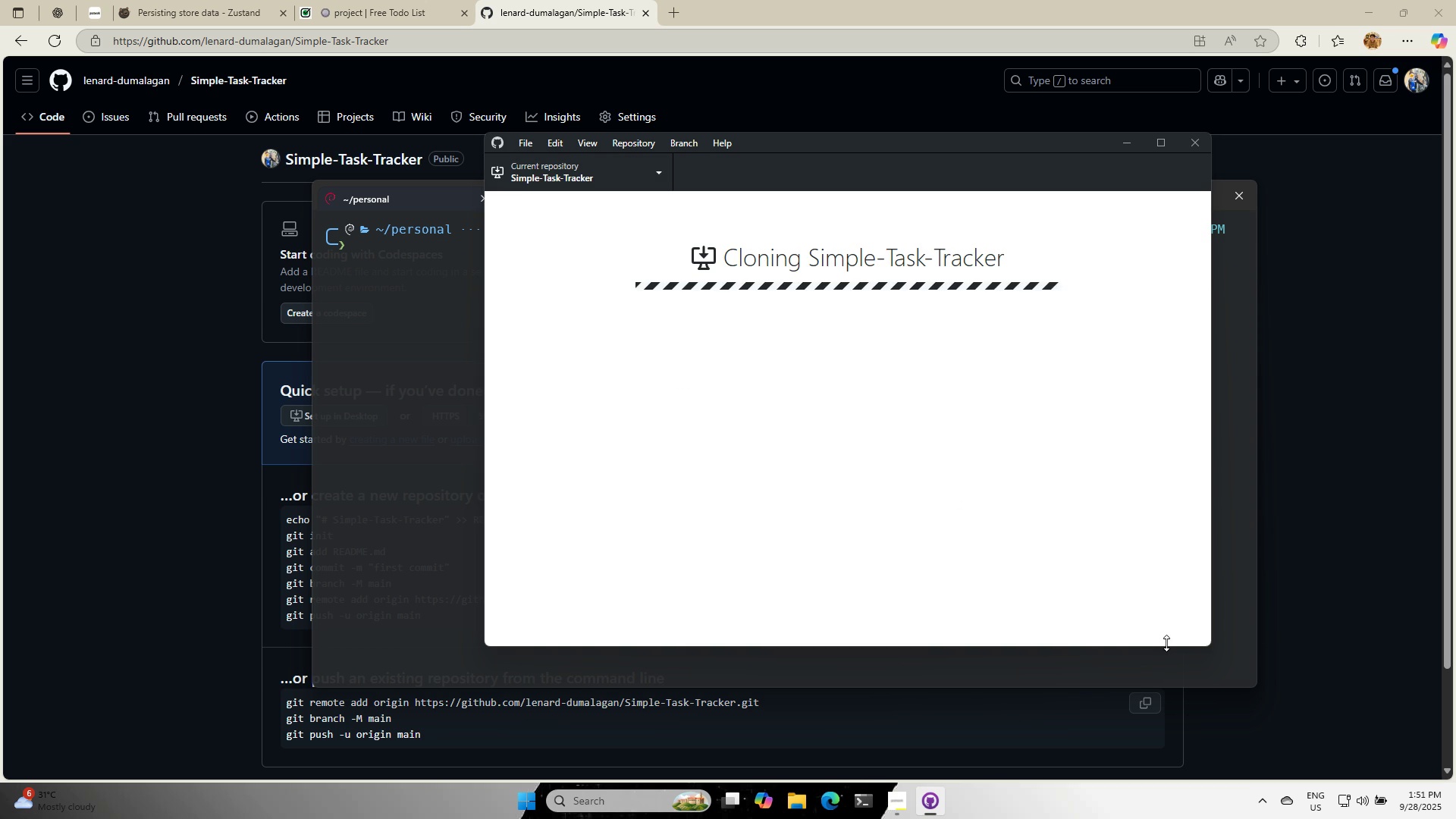 
left_click([819, 470])
 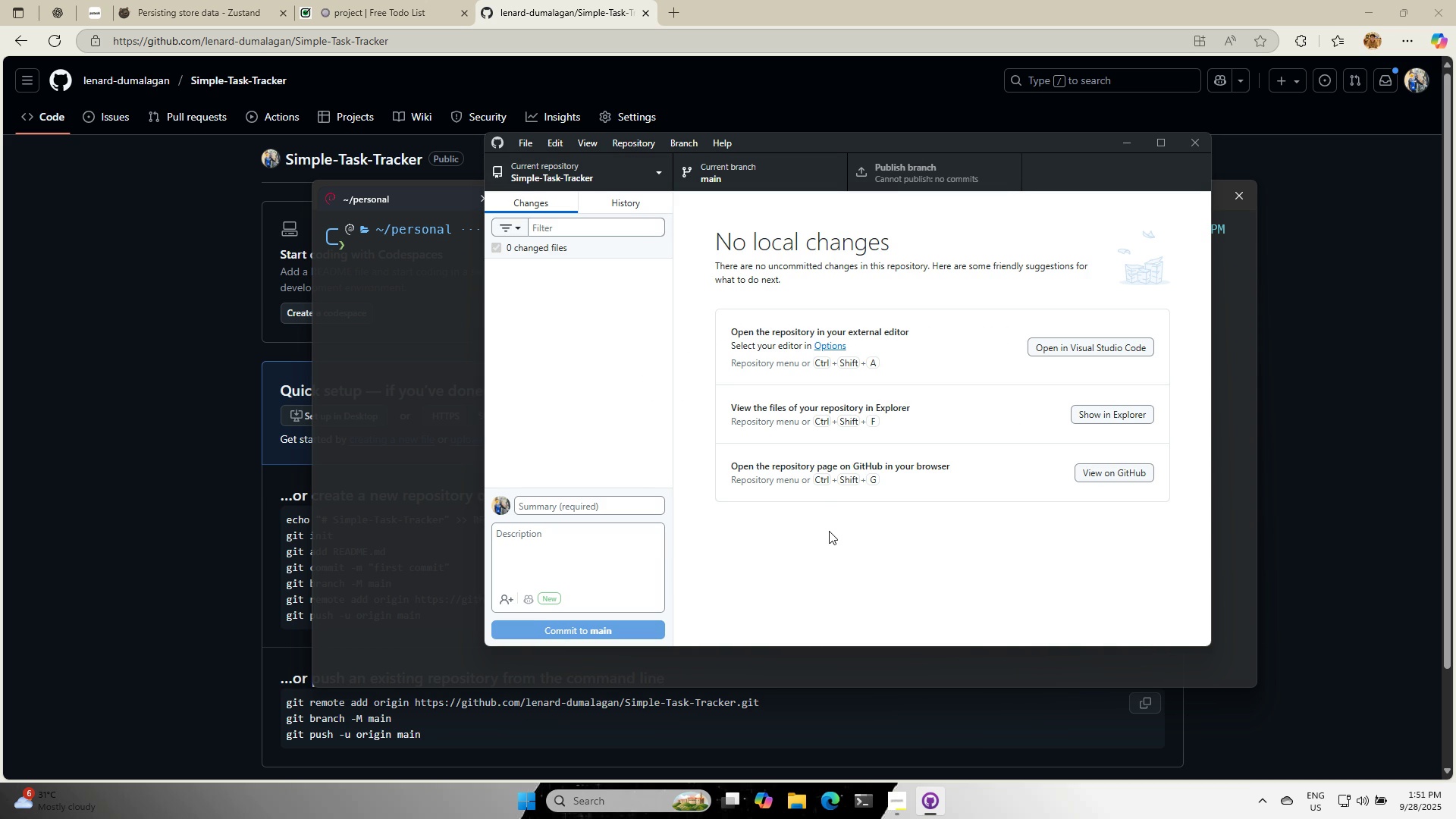 
left_click([373, 325])
 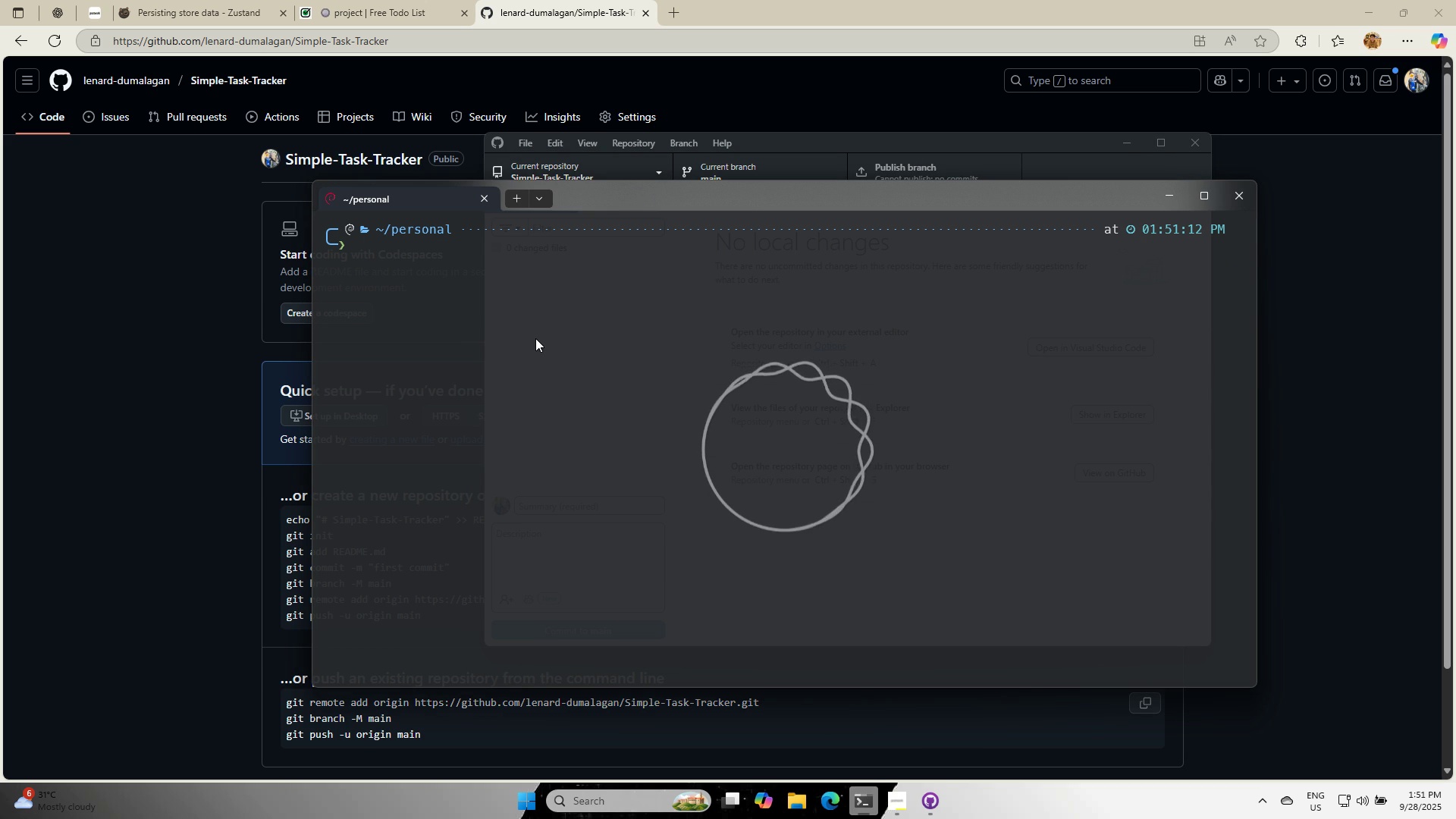 
type(ls -a)
 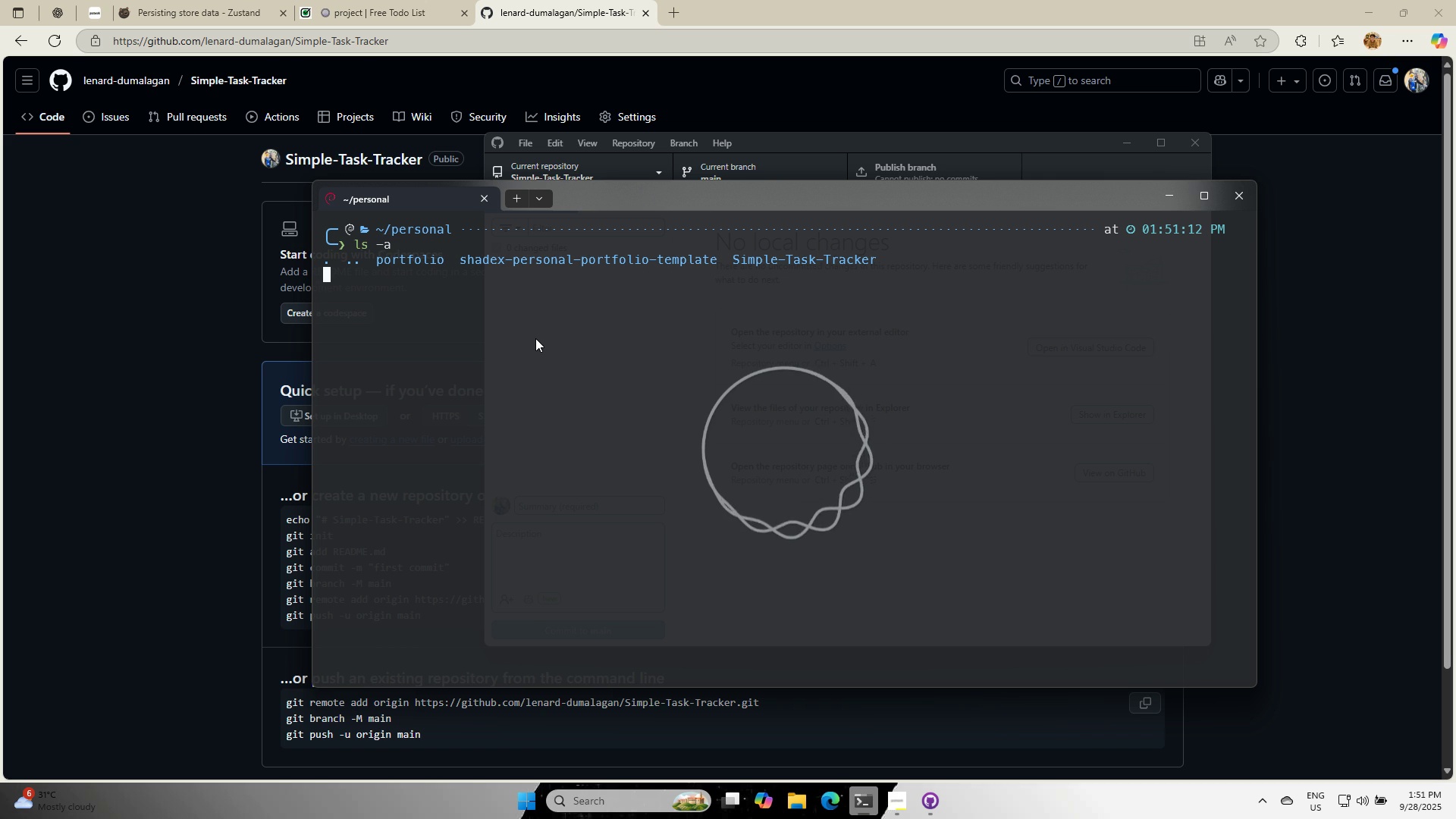 
key(Enter)
 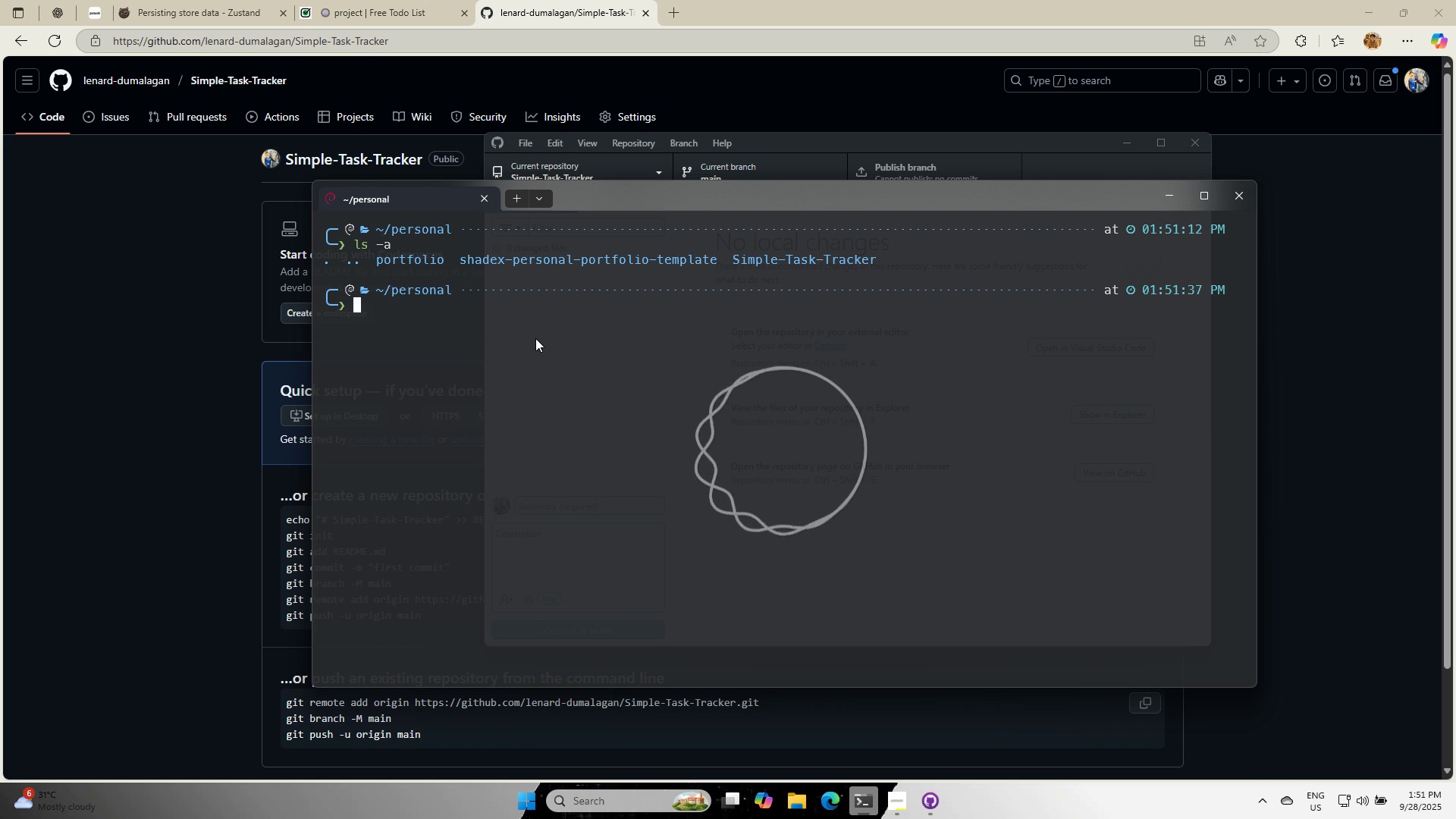 
type(cd Simple-Task-Tracker)
 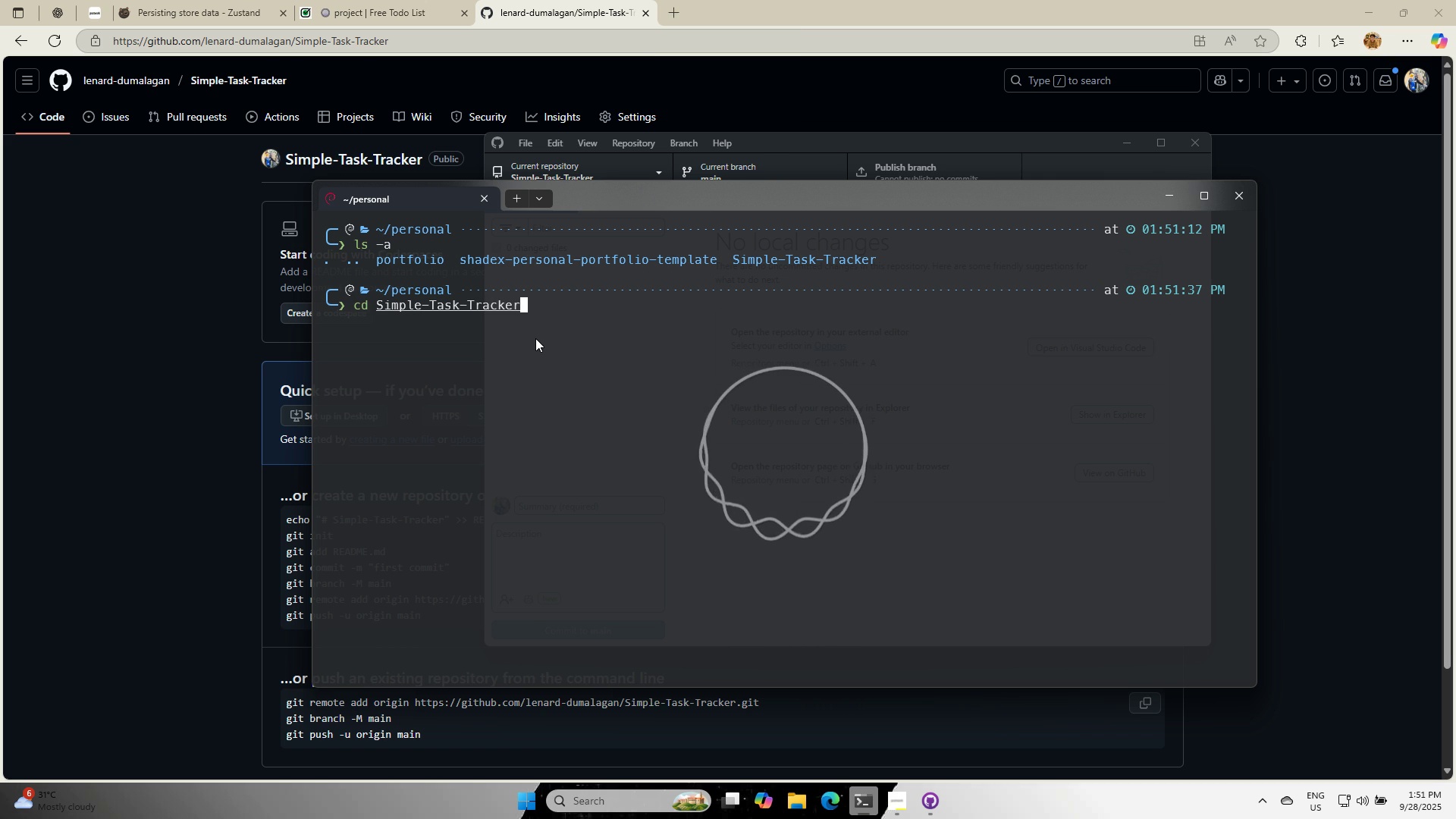 
key(Enter)
 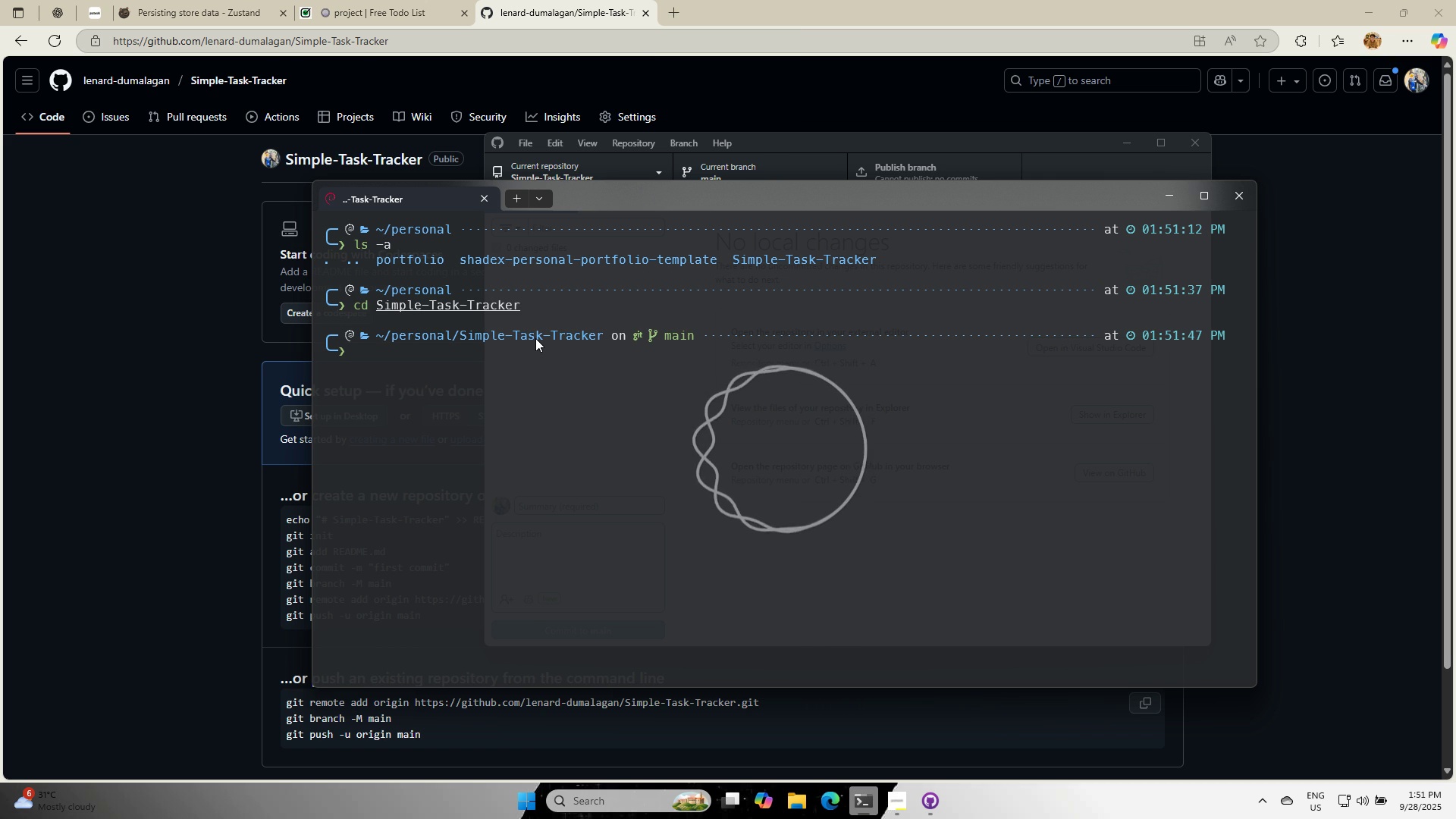 
type(ls -a)
 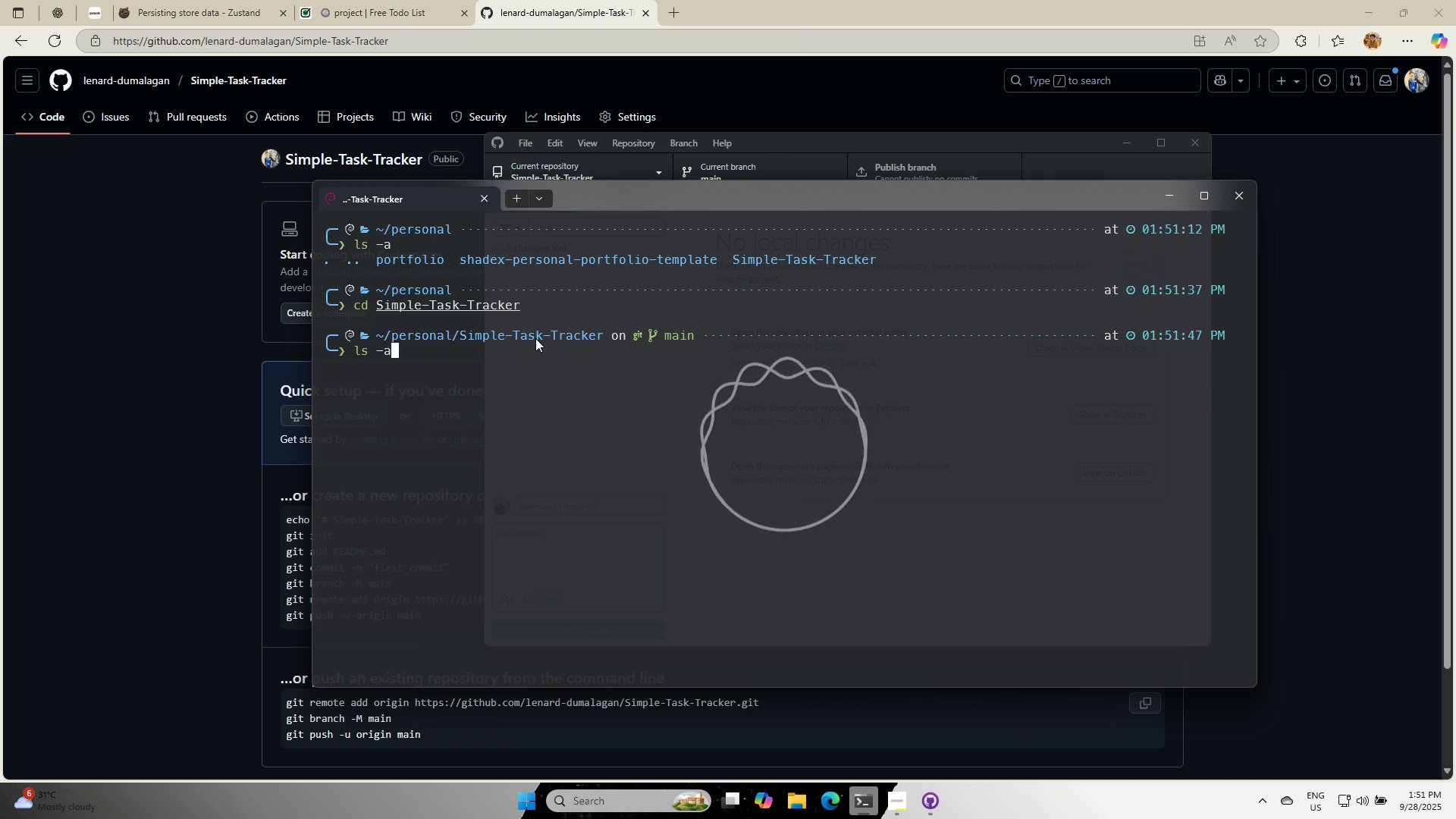 
key(Enter)
 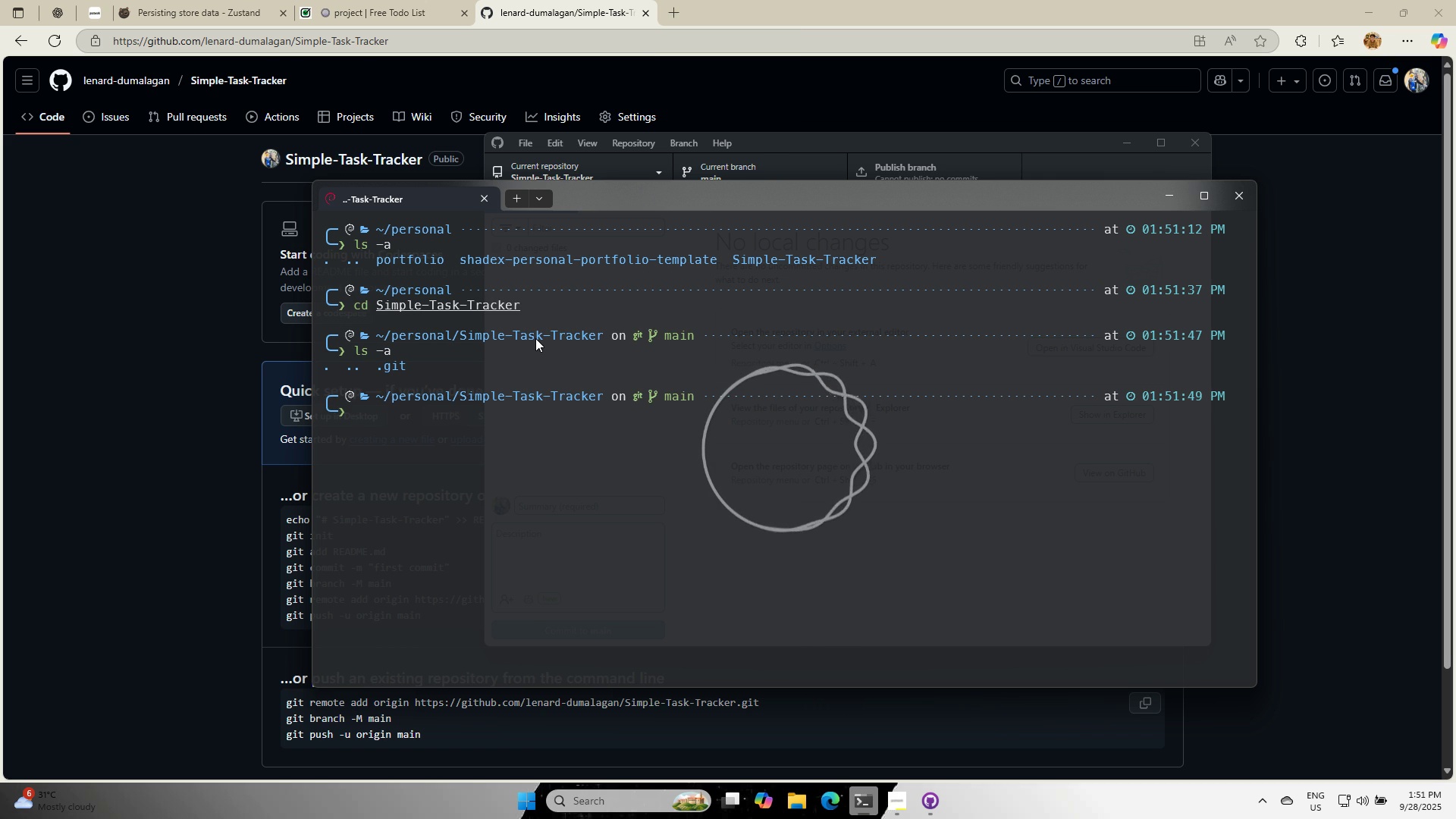 
type(clear)
 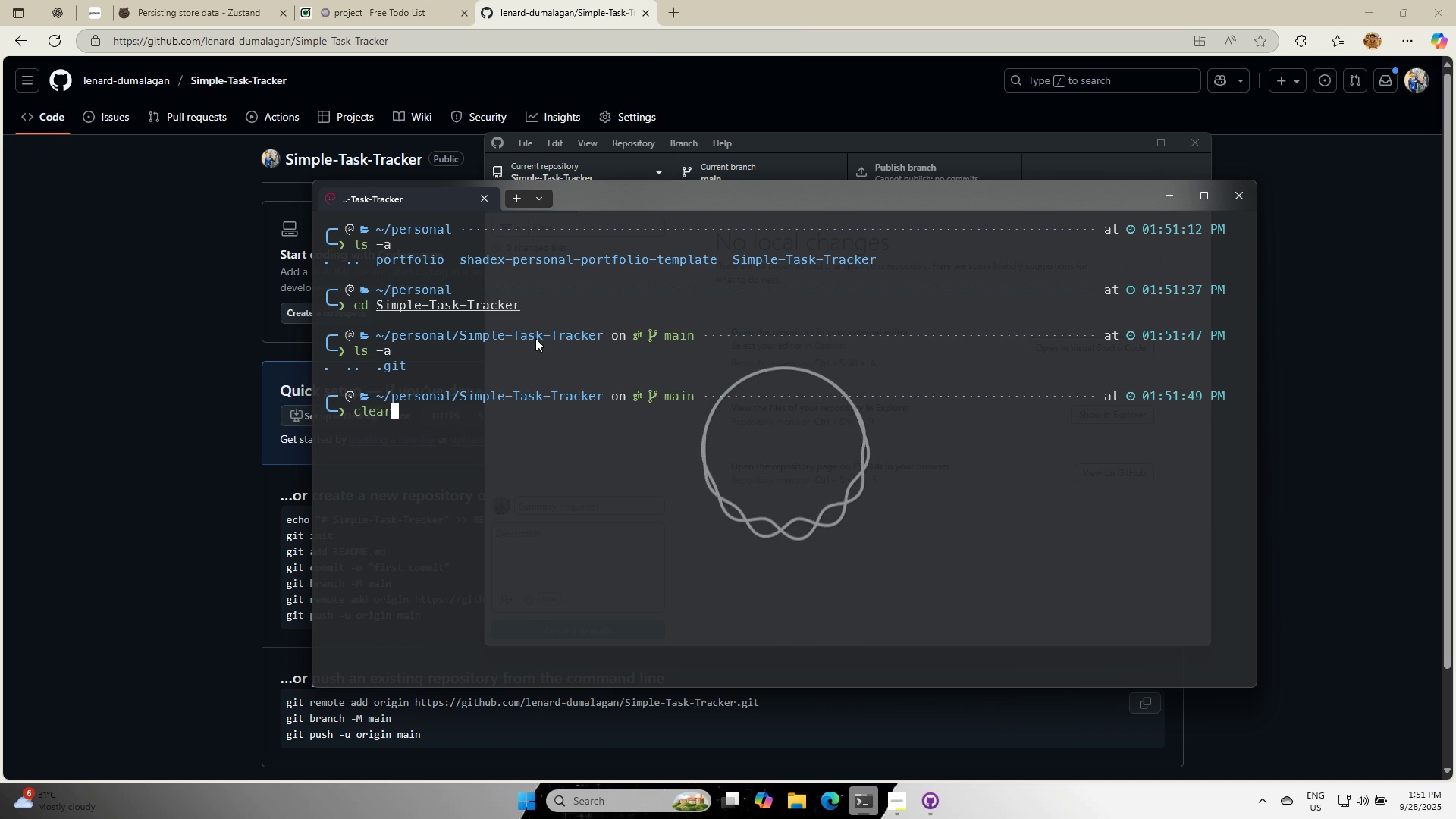 
key(Enter)
 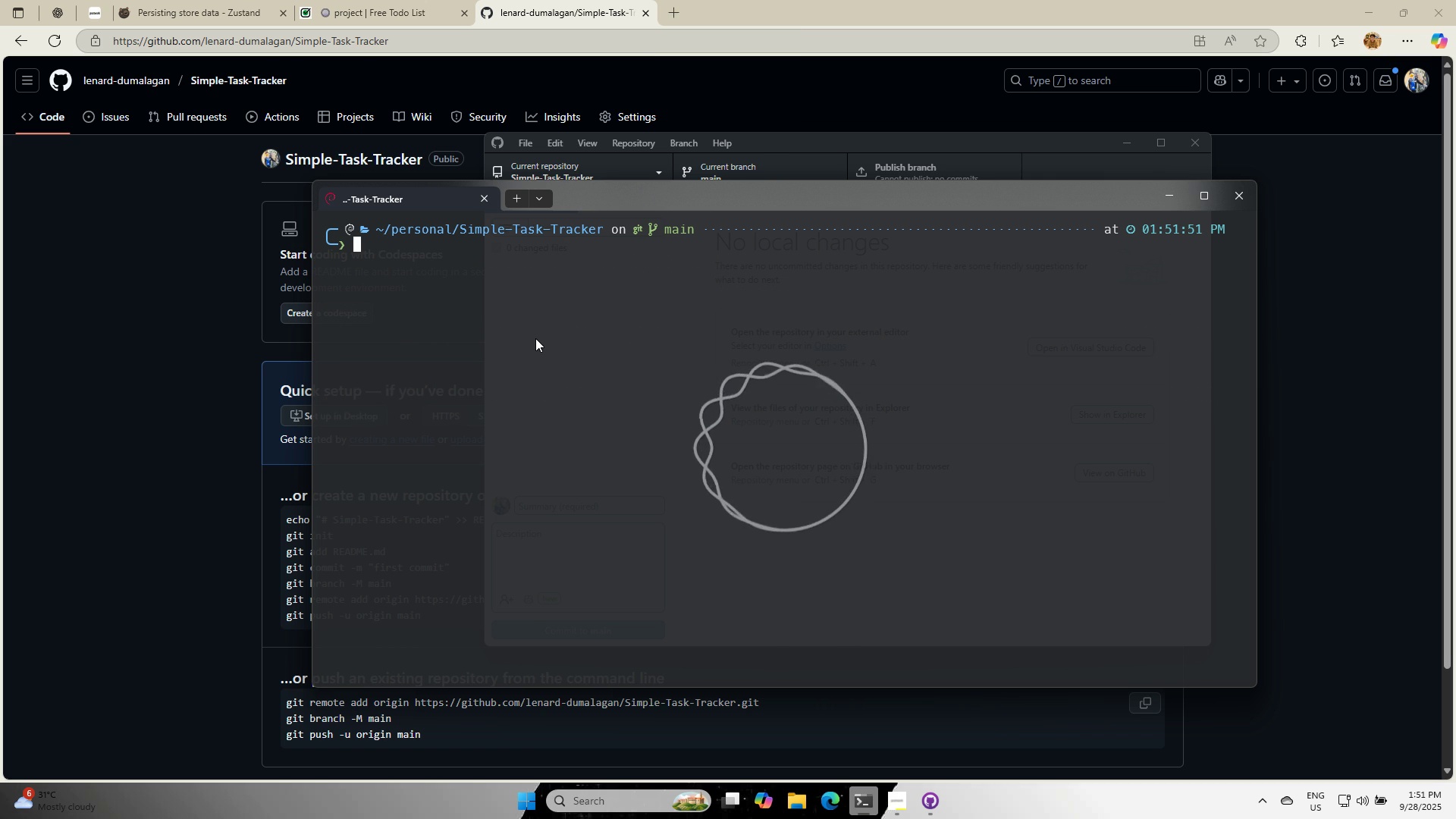 
type(npx create)
 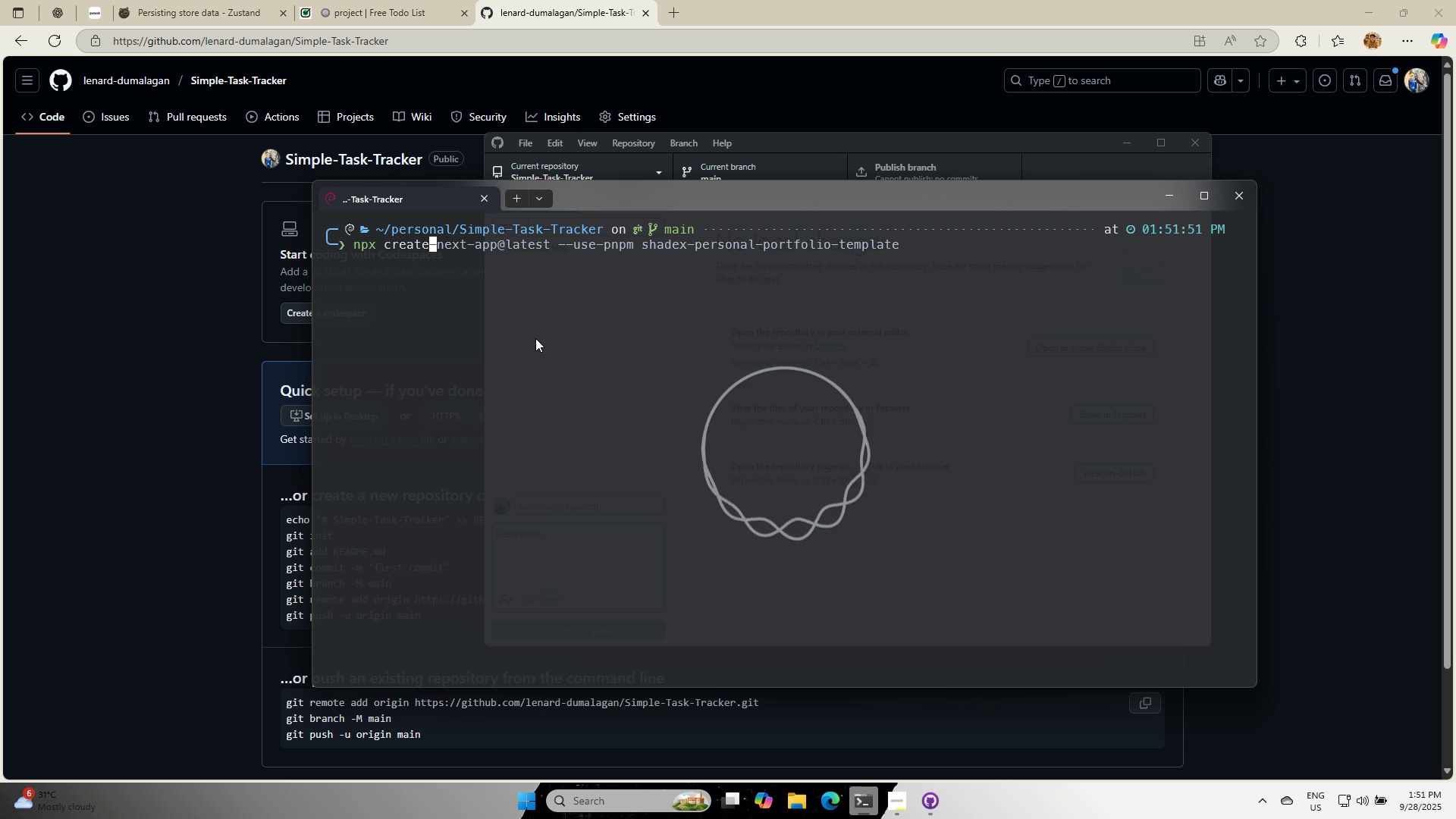 
key(ArrowRight)